 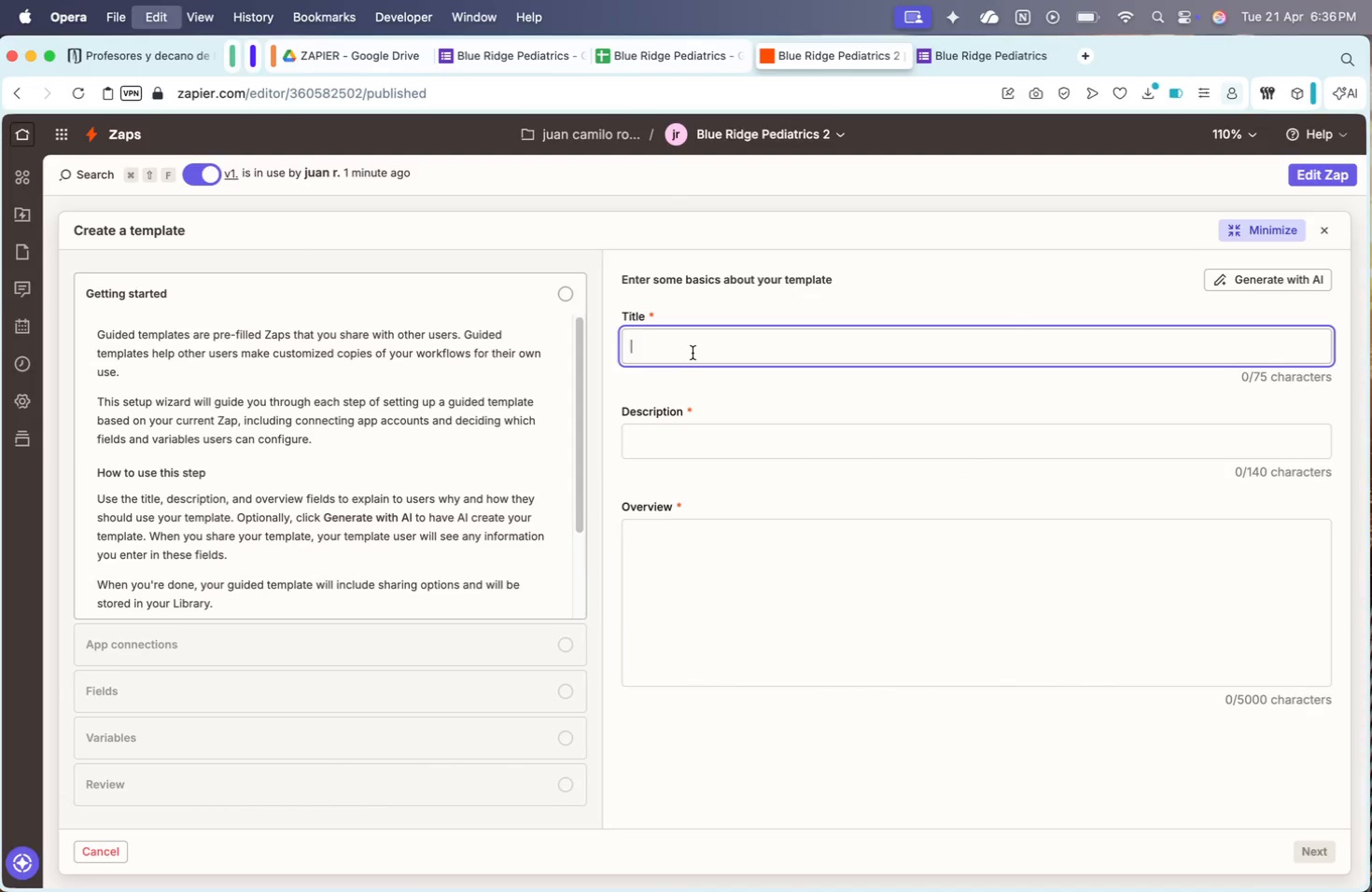 
key(Meta+V)
 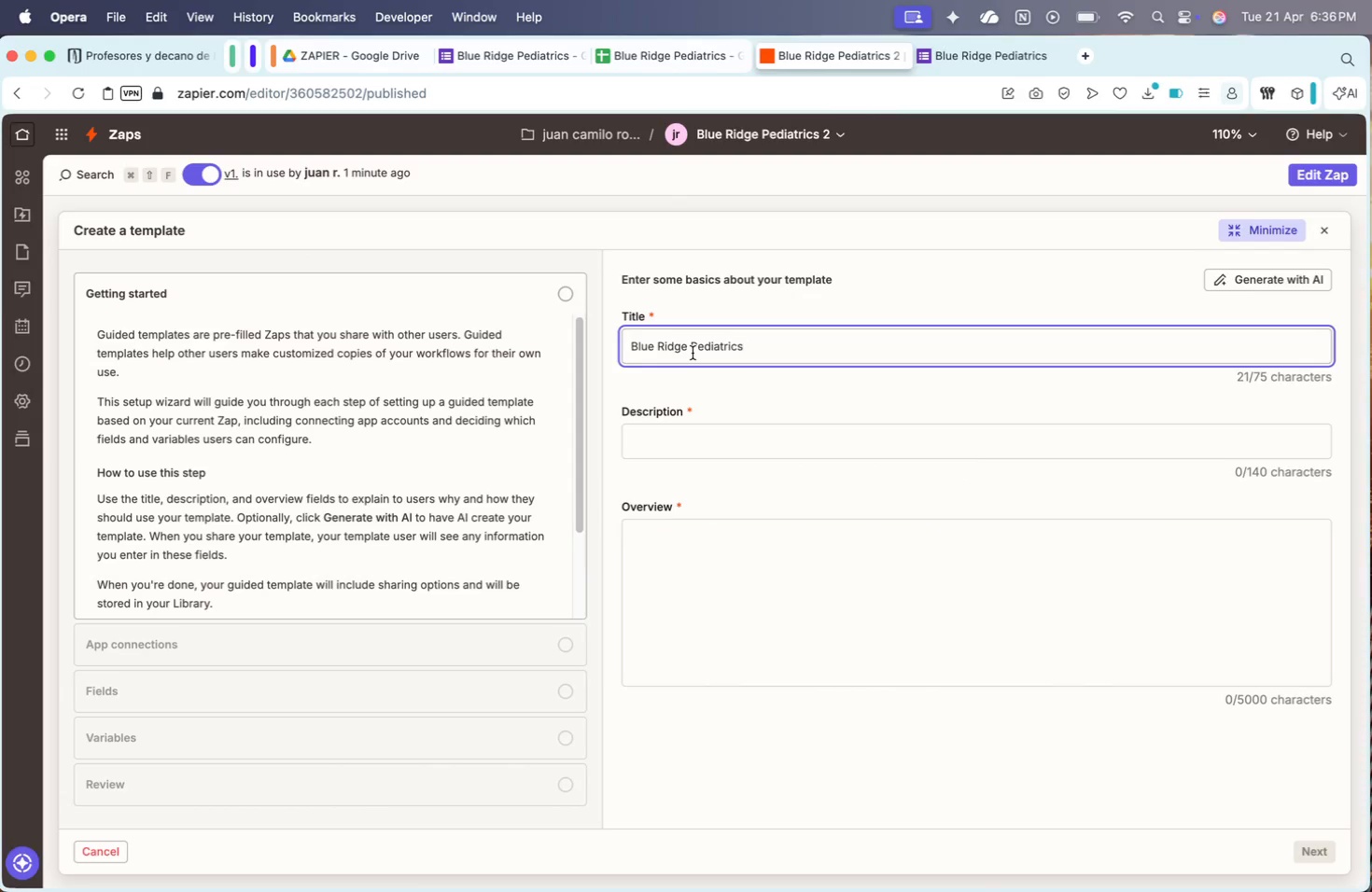 
key(Shift+ShiftRight)
 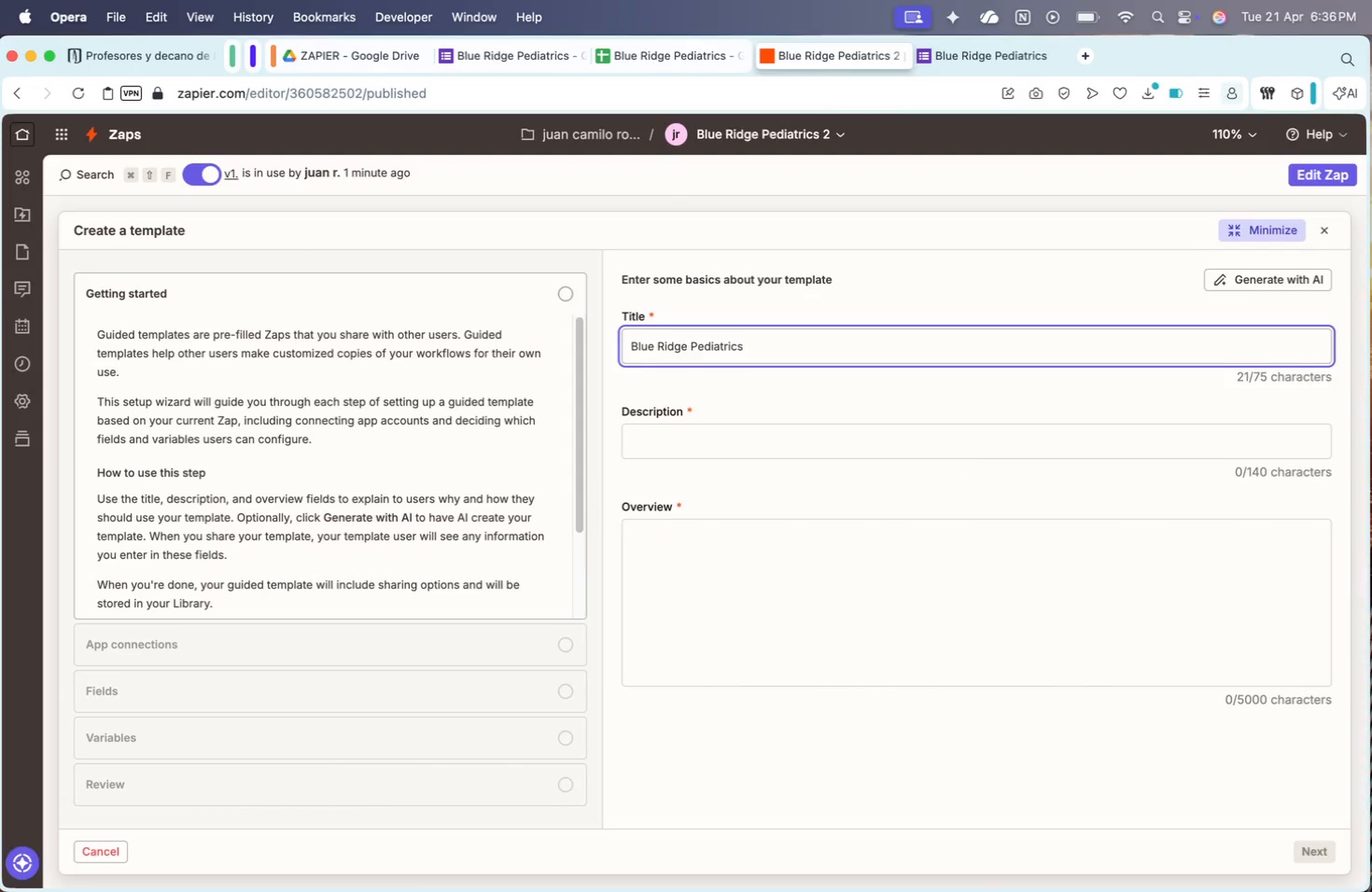 
key(Shift+Semicolon)
 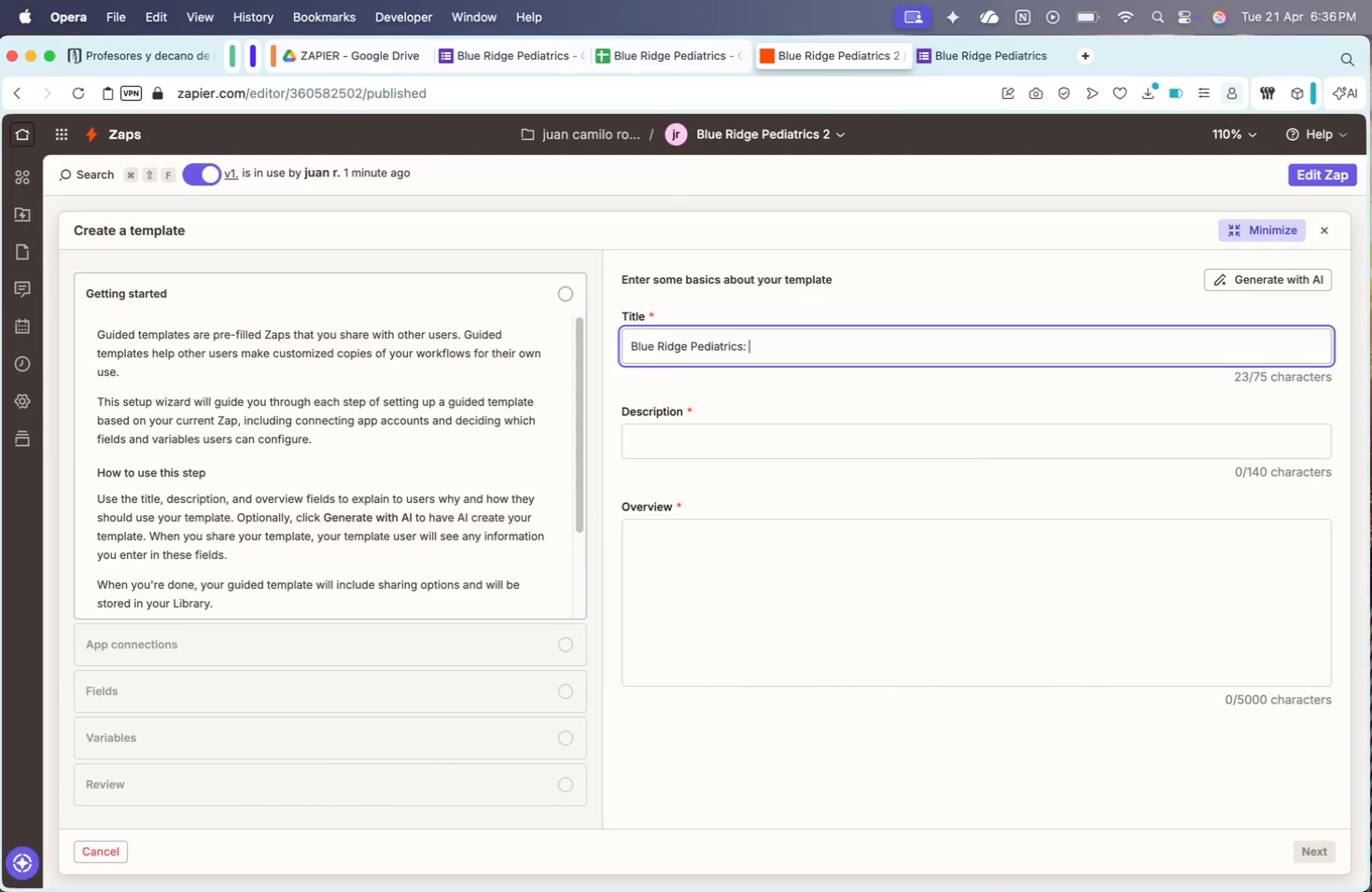 
key(Space)